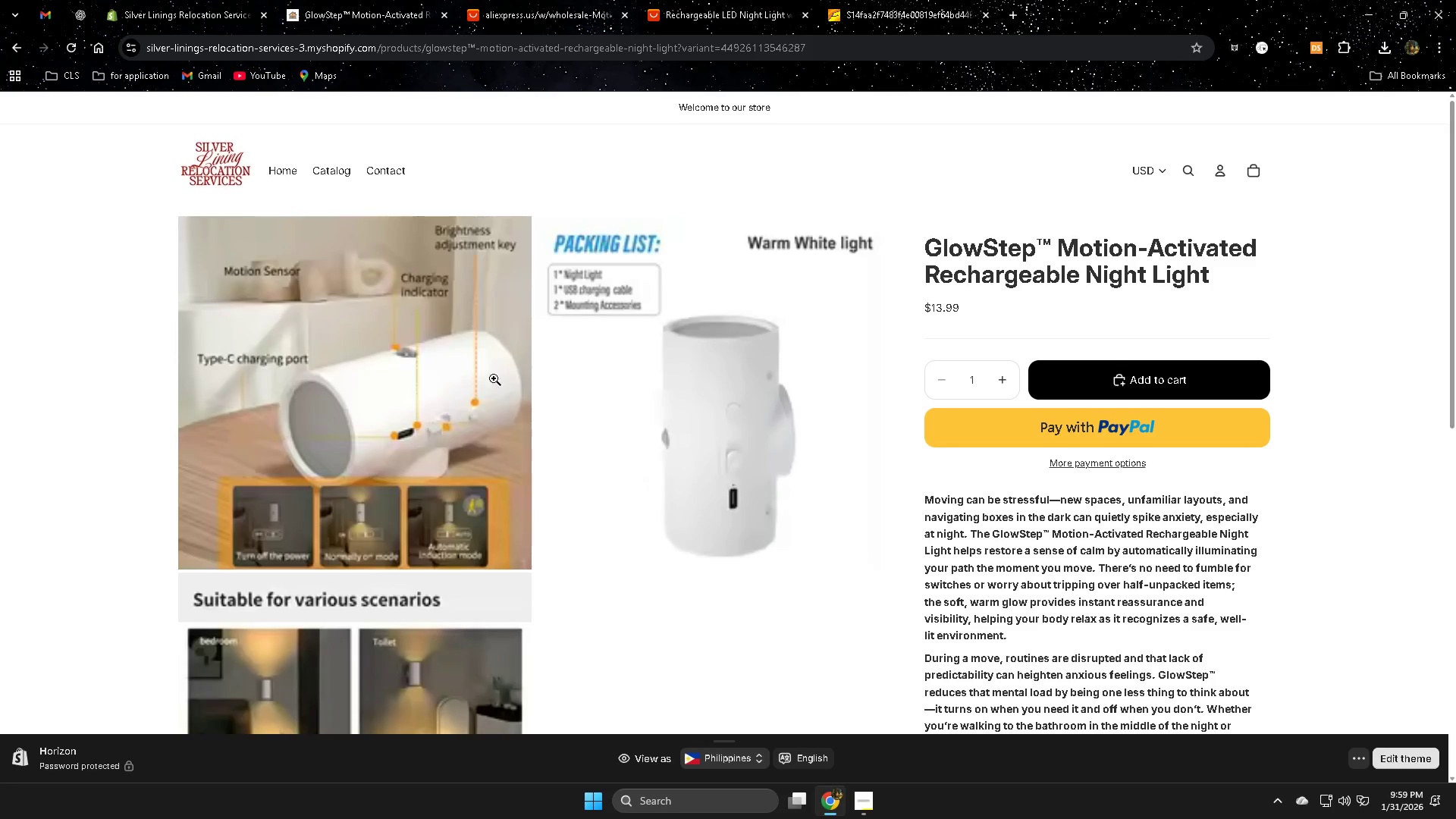 
scroll: coordinate [602, 470], scroll_direction: down, amount: 3.0
 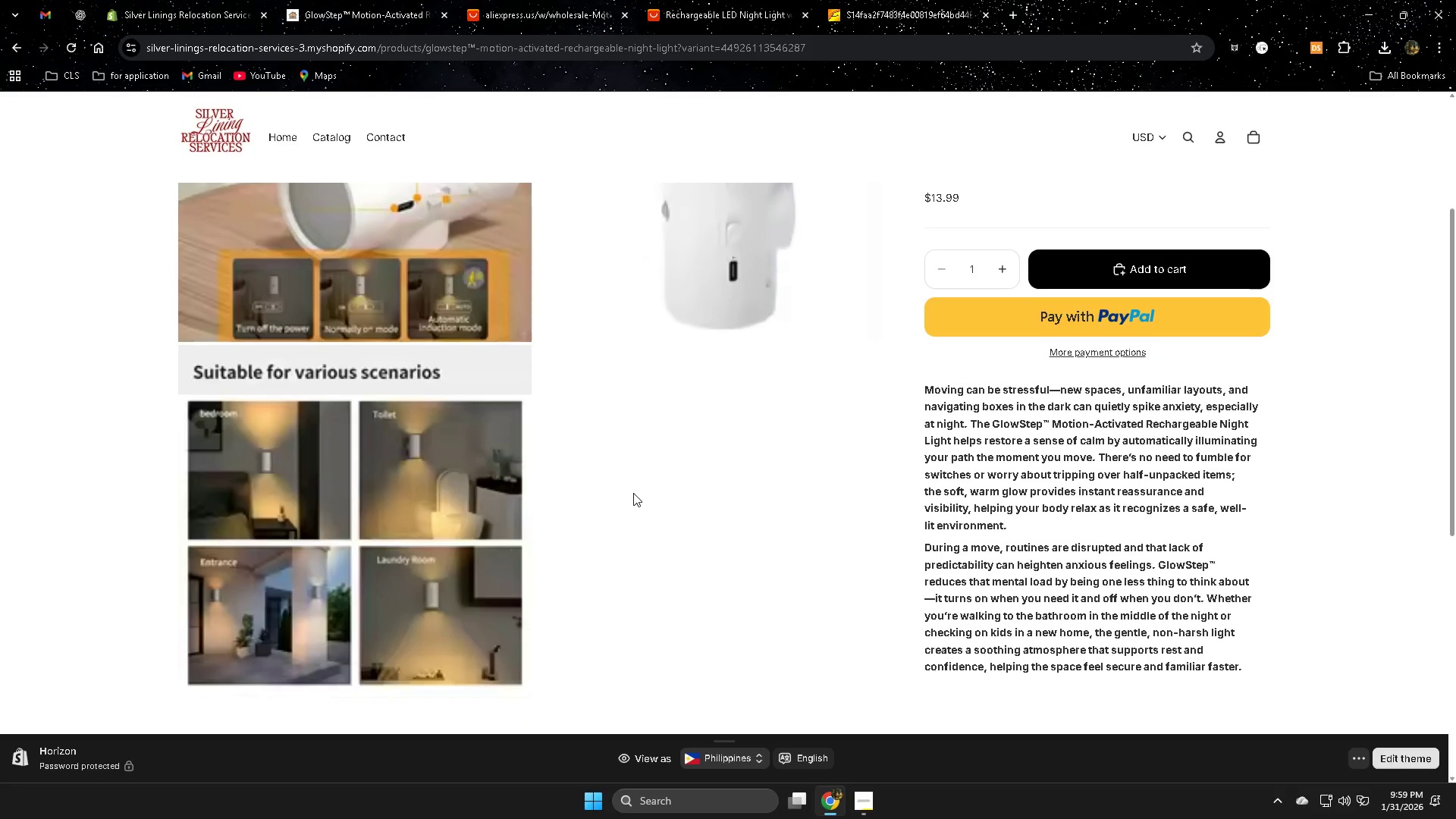 
scroll: coordinate [636, 489], scroll_direction: up, amount: 3.0
 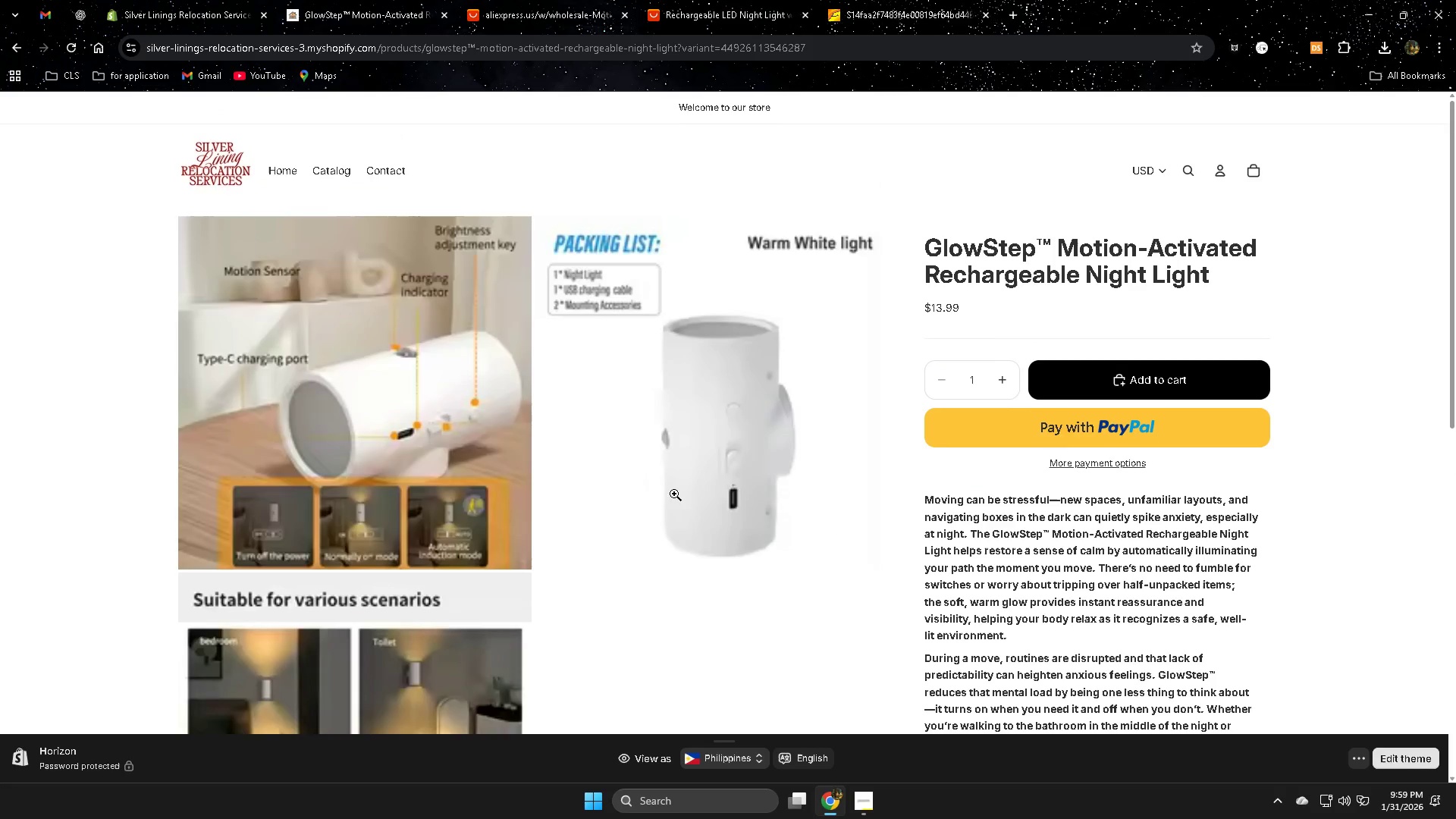 
scroll: coordinate [849, 530], scroll_direction: down, amount: 3.0
 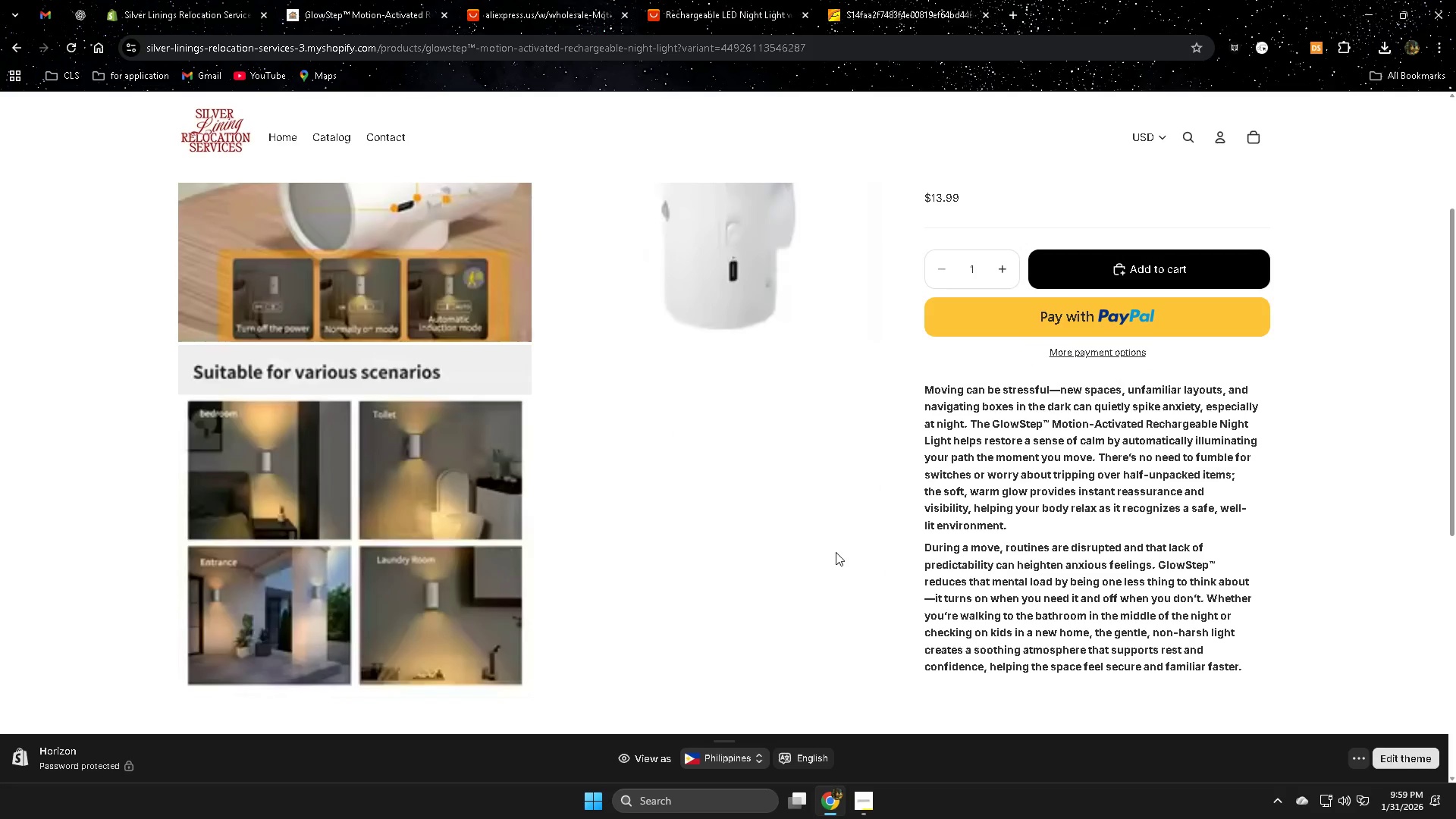 
scroll: coordinate [836, 552], scroll_direction: up, amount: 4.0
 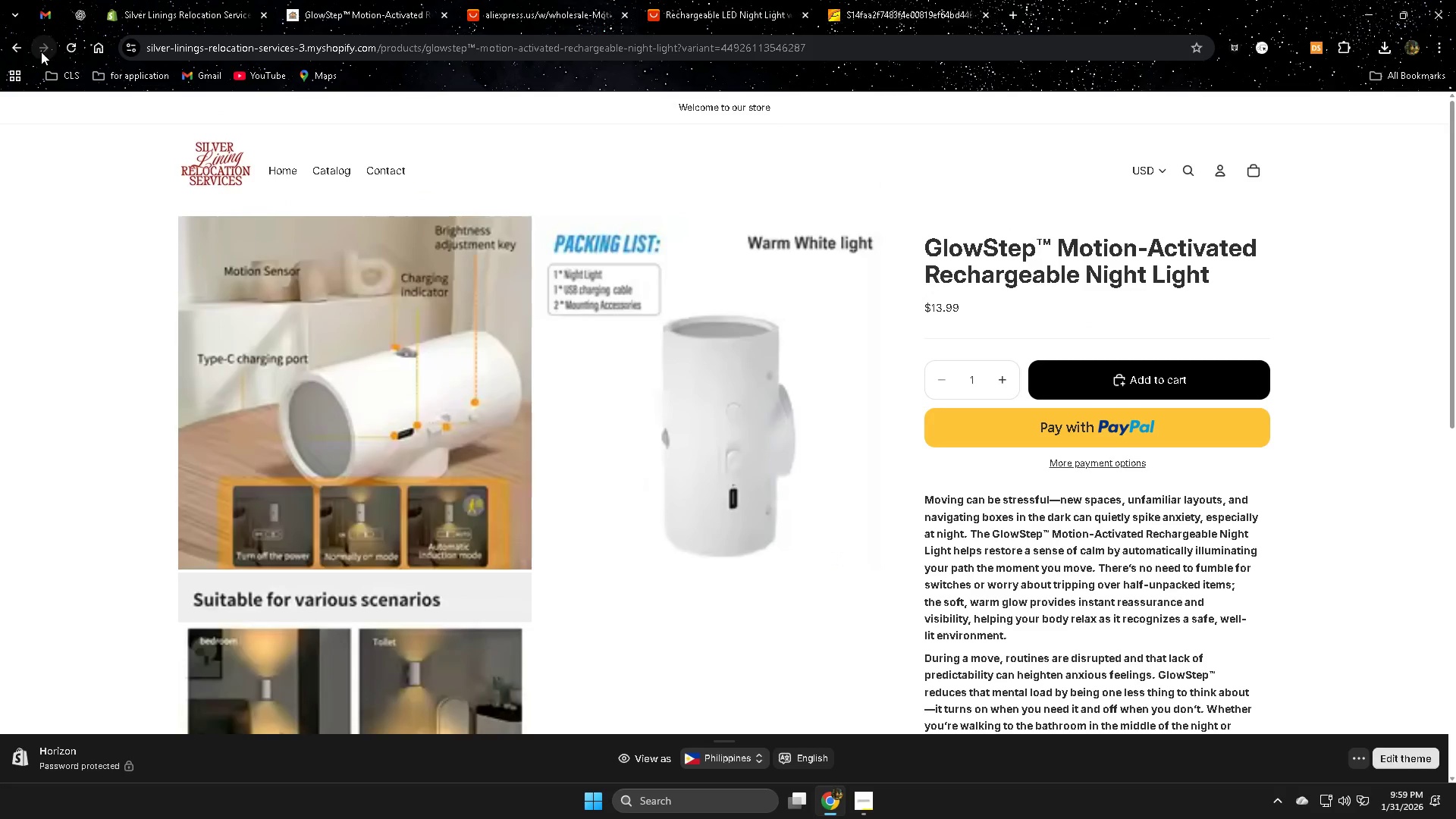 
left_click([11, 50])
 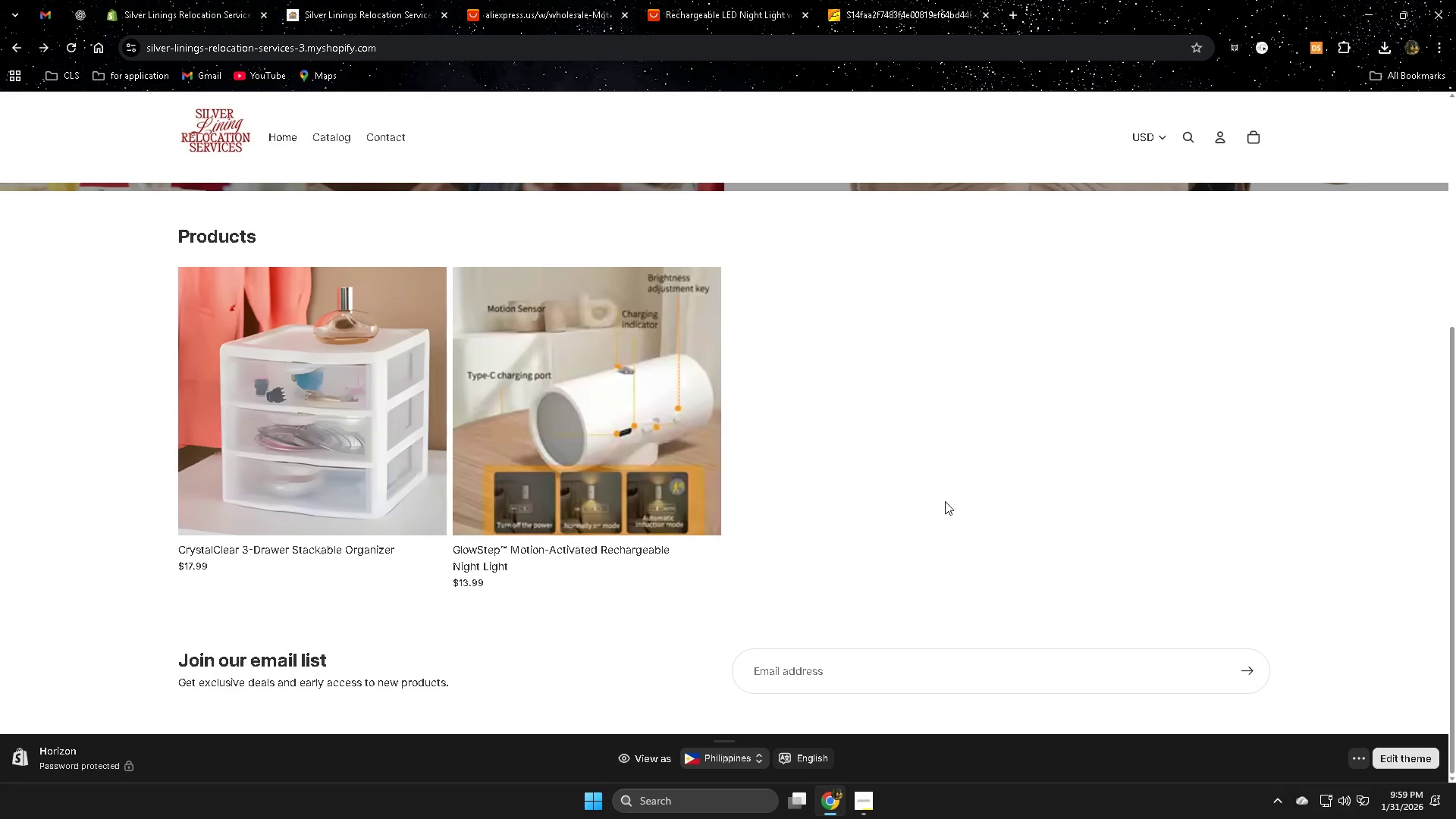 
scroll: coordinate [942, 516], scroll_direction: down, amount: 1.0
 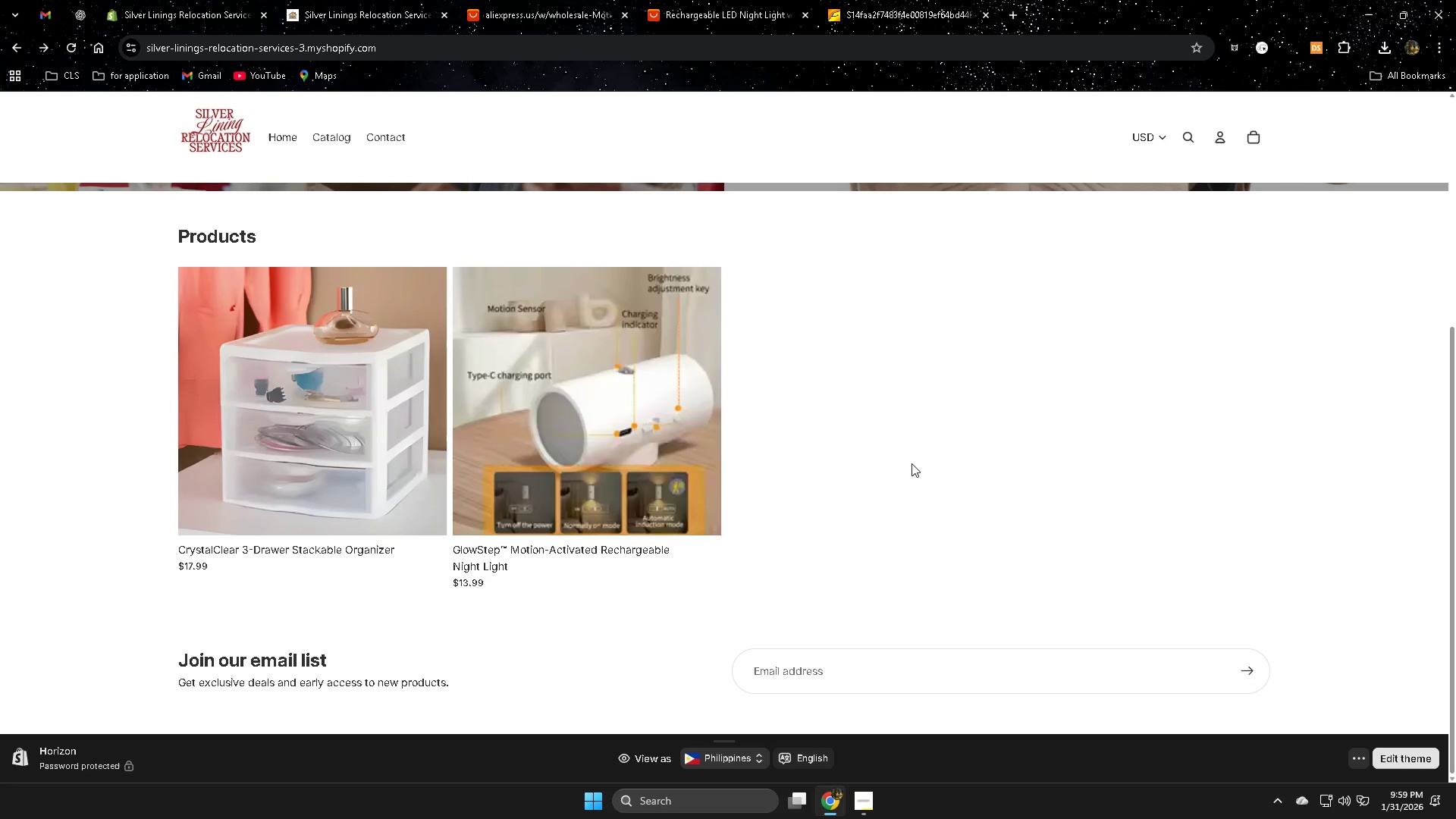 
scroll: coordinate [856, 458], scroll_direction: up, amount: 1.0
 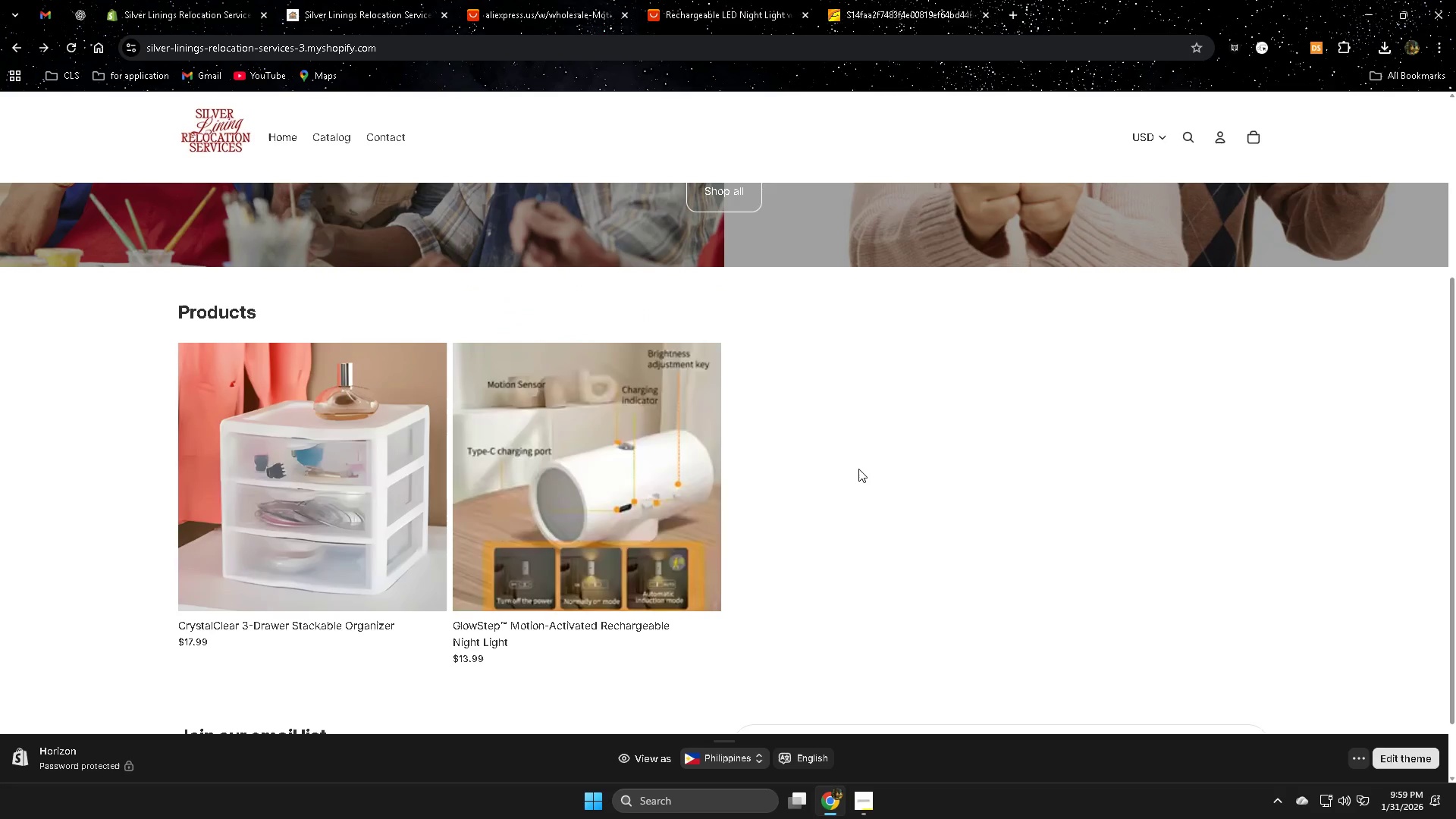 
scroll: coordinate [858, 469], scroll_direction: down, amount: 2.0
 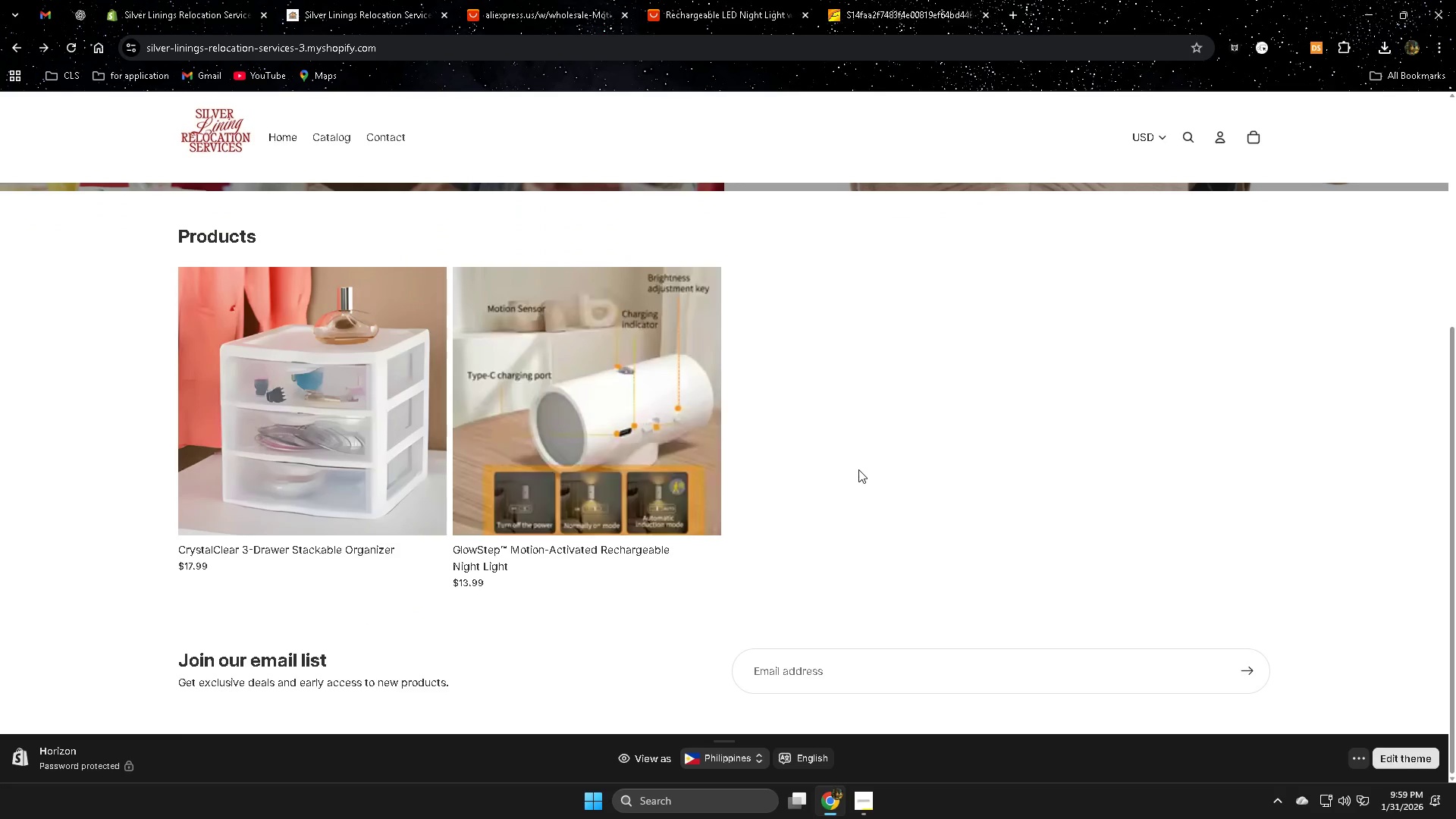 
scroll: coordinate [858, 469], scroll_direction: up, amount: 3.0
 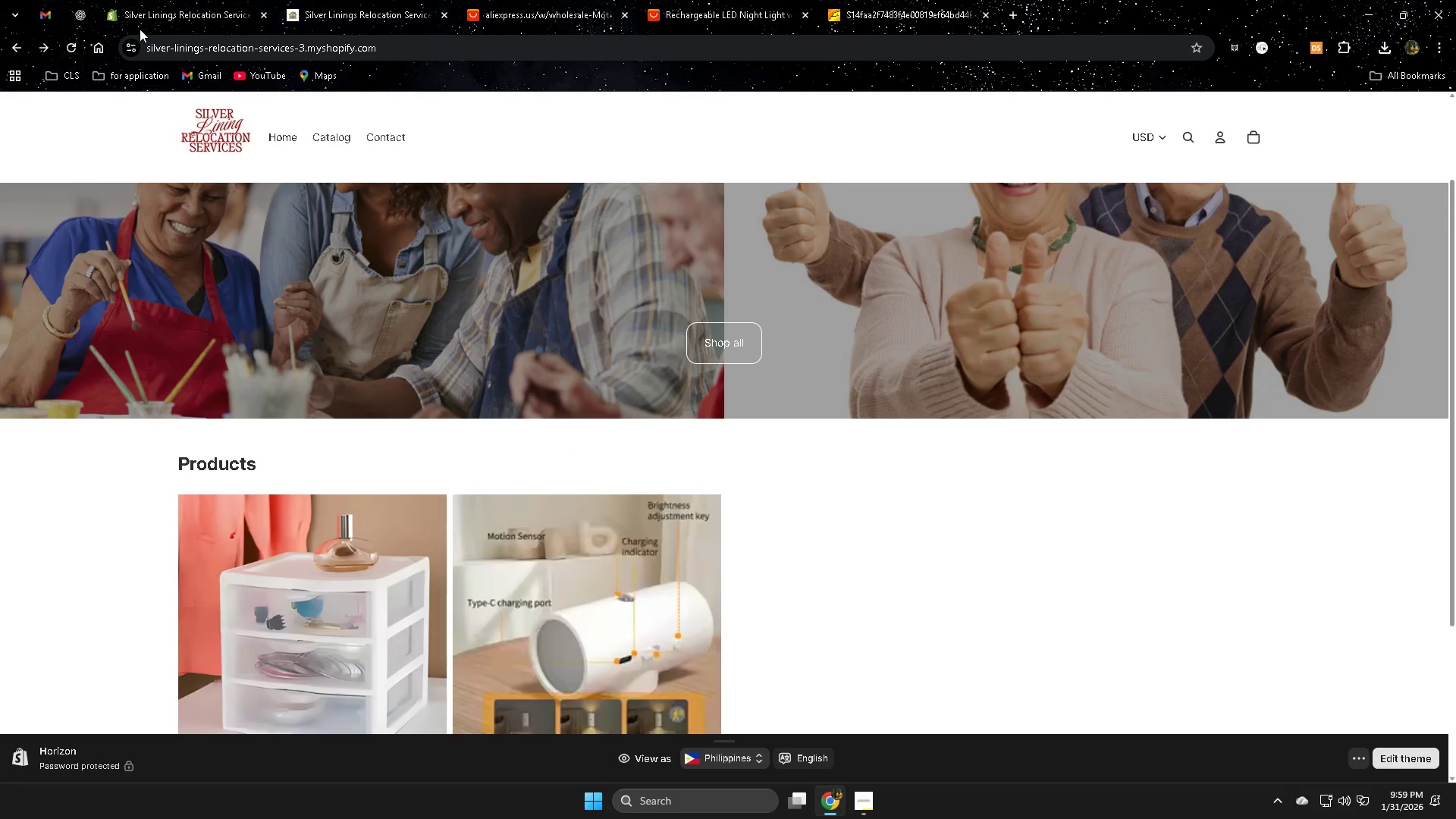 
left_click([155, 13])
 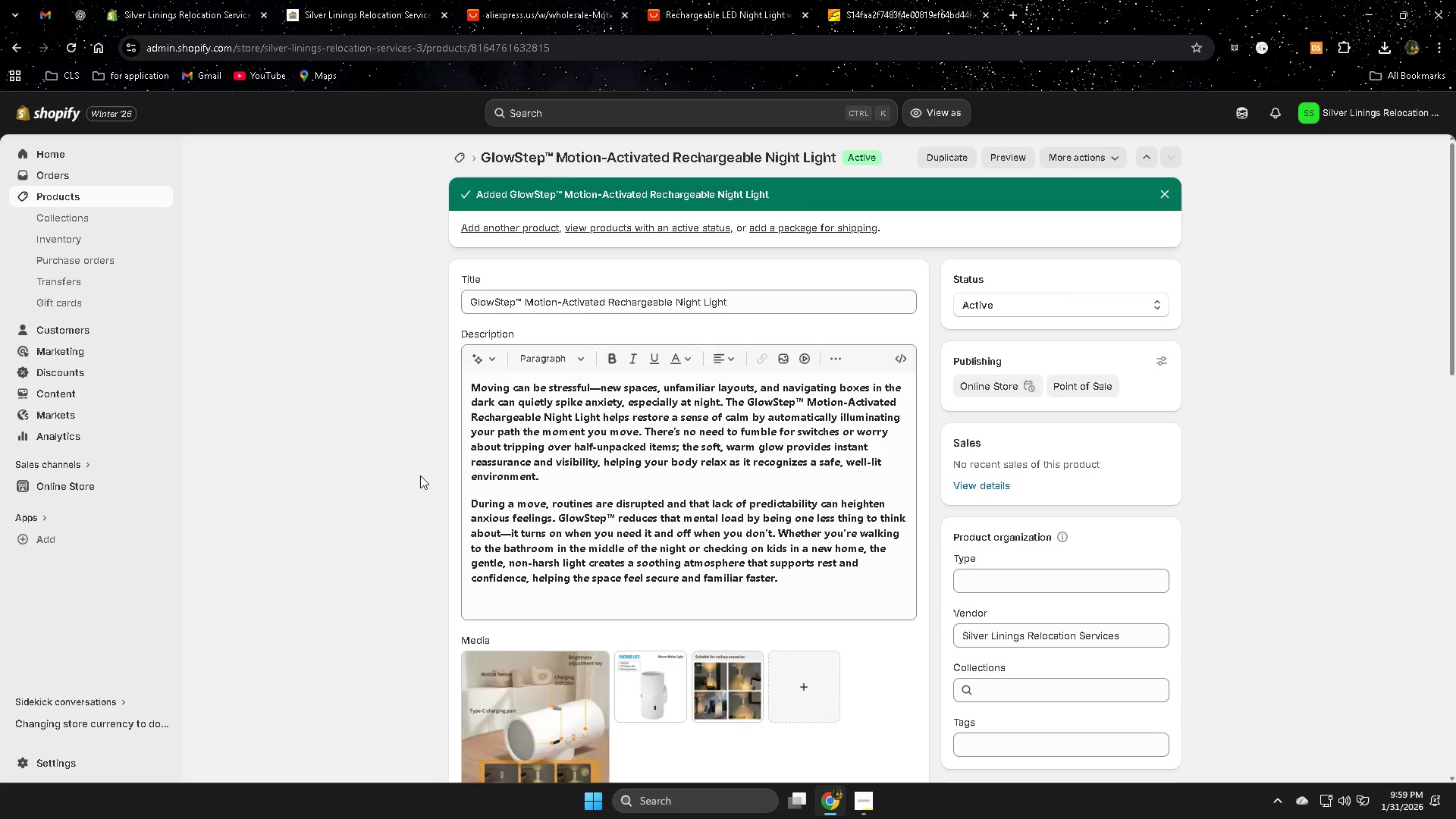 
left_click([403, 463])
 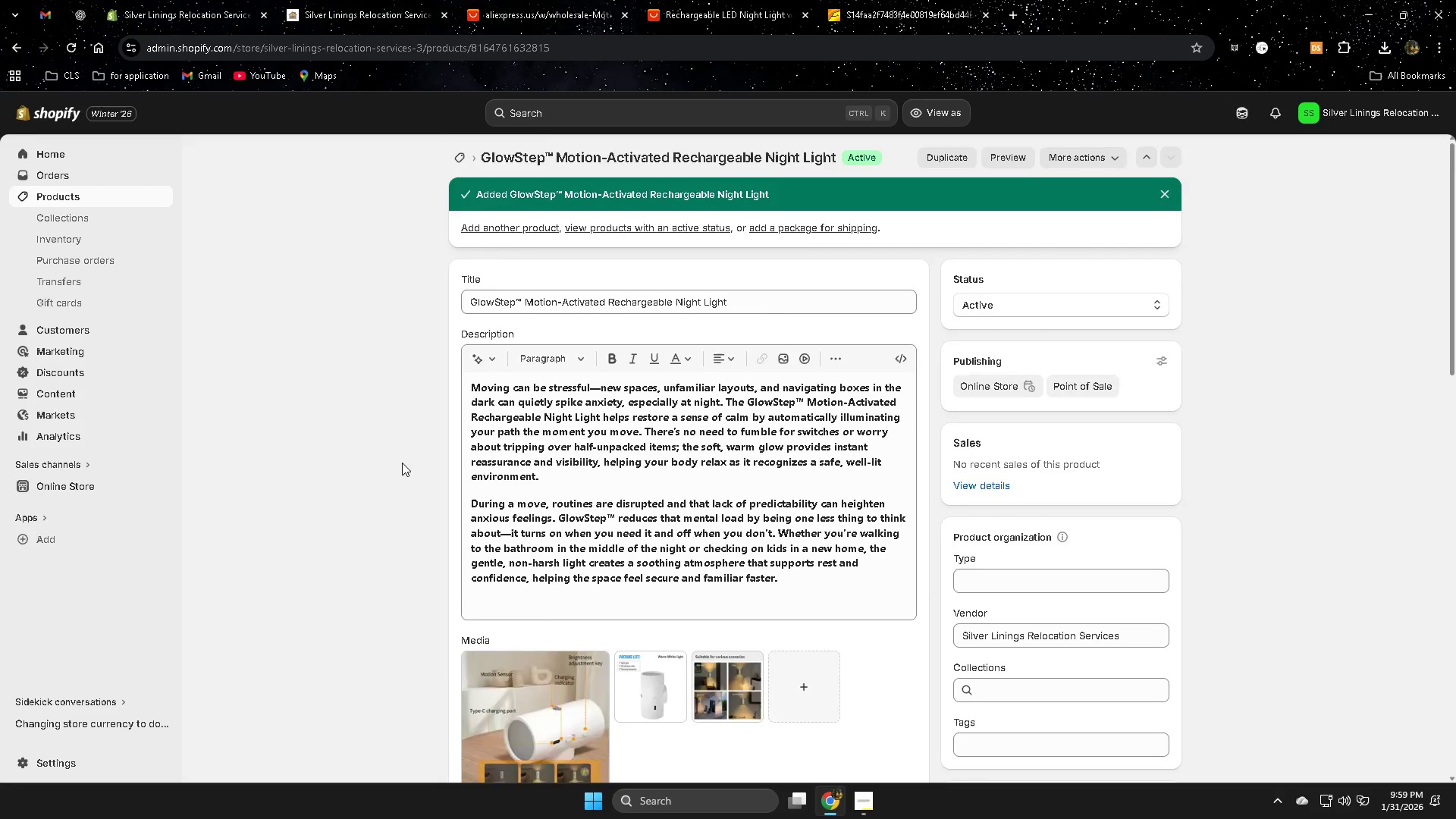 
scroll: coordinate [402, 463], scroll_direction: none, amount: 0.0
 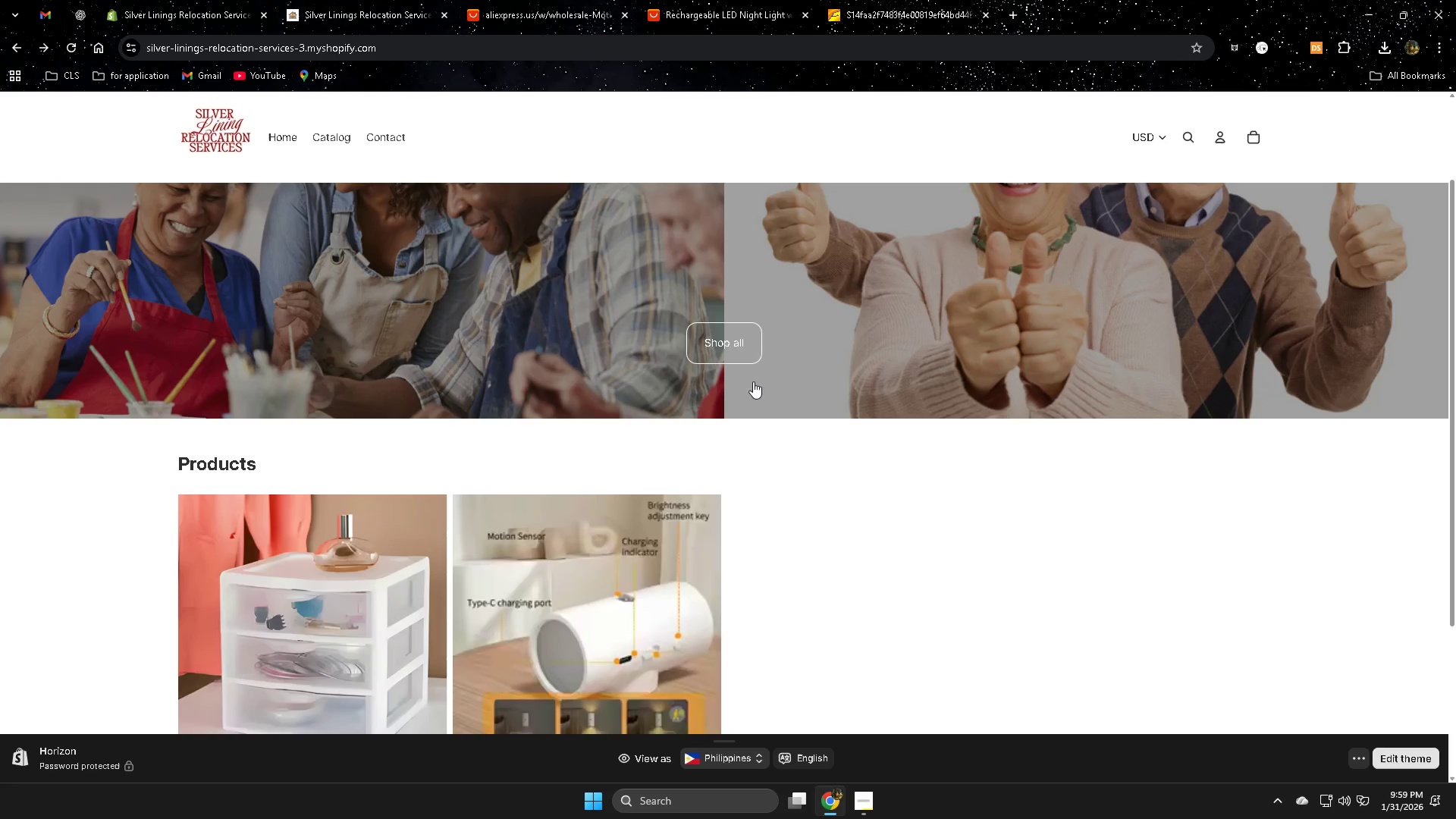 
scroll: coordinate [708, 566], scroll_direction: down, amount: 2.0
 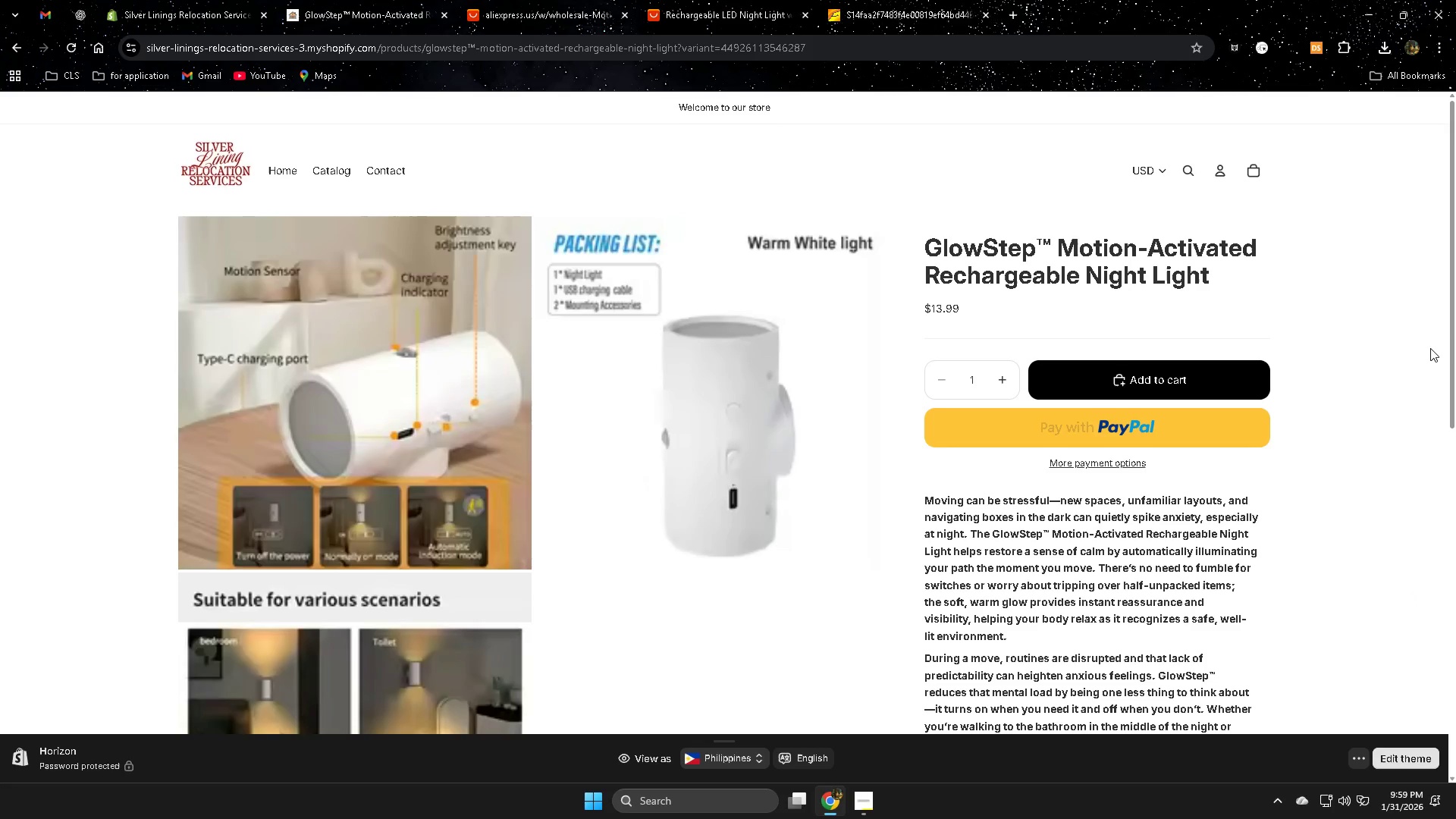 
scroll: coordinate [1410, 356], scroll_direction: up, amount: 2.0
 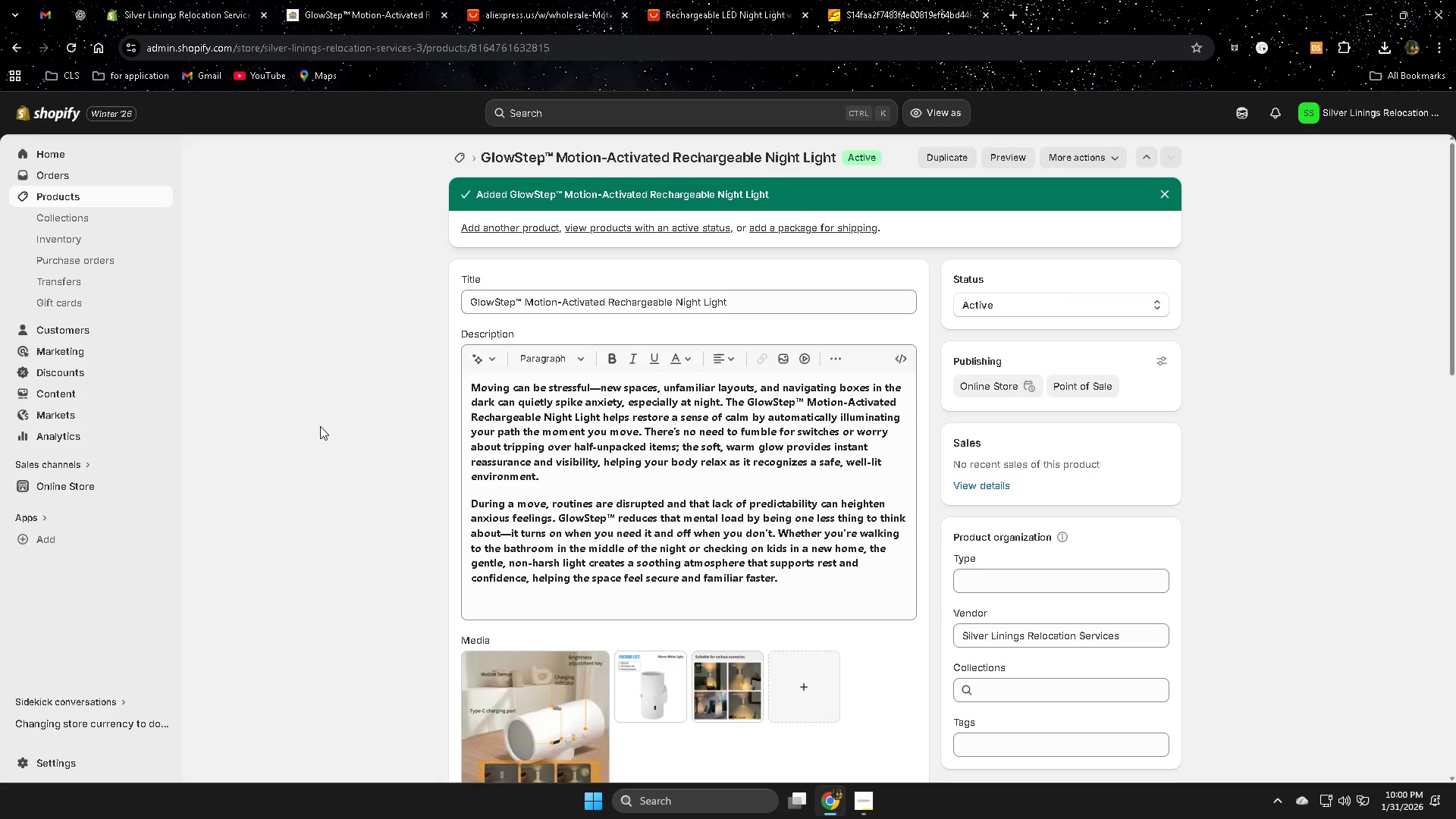 
left_click([102, 192])
 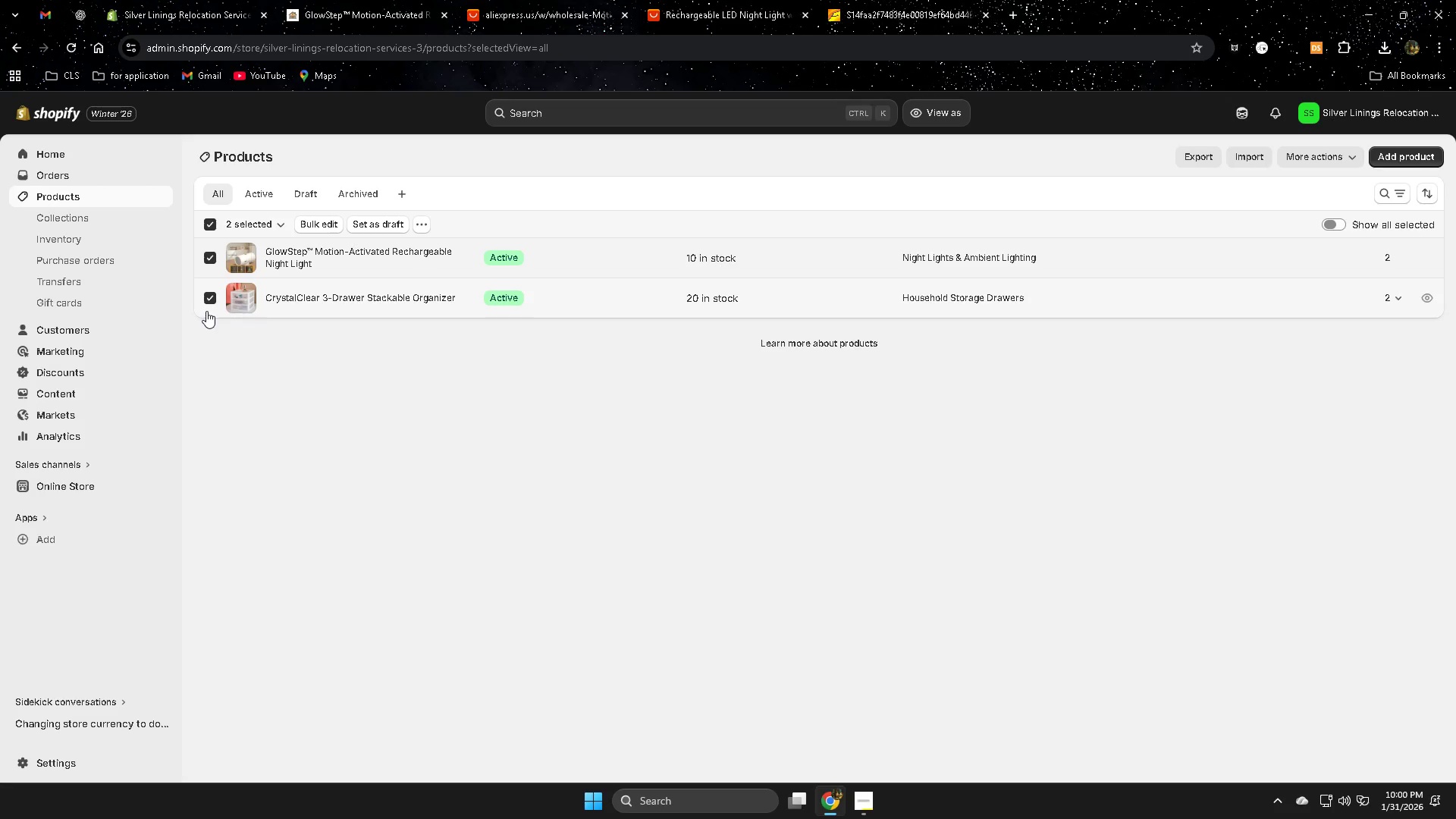 
wait(5.64)
 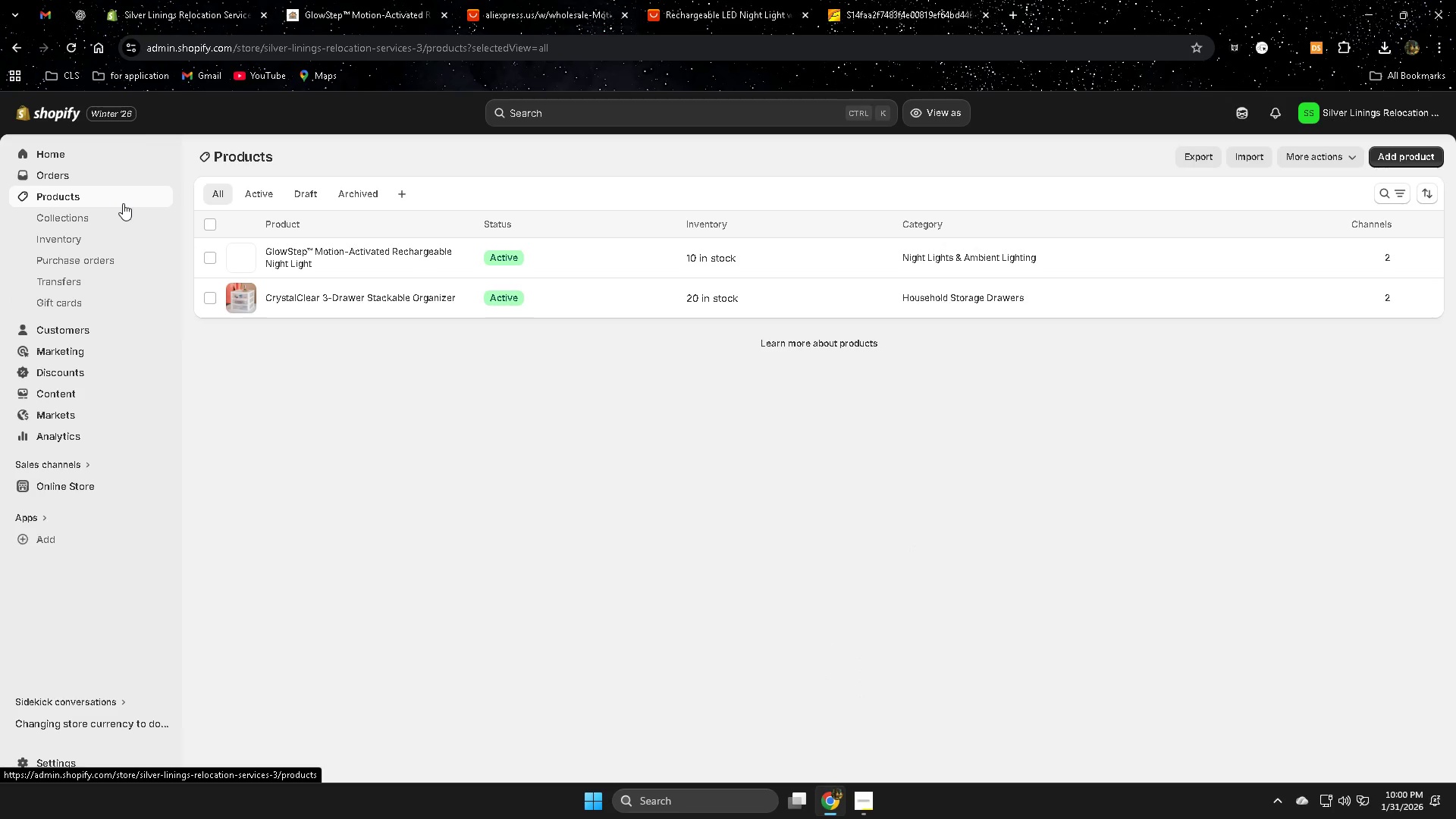 
left_click_drag(start_coordinate=[214, 252], to_coordinate=[213, 258])
 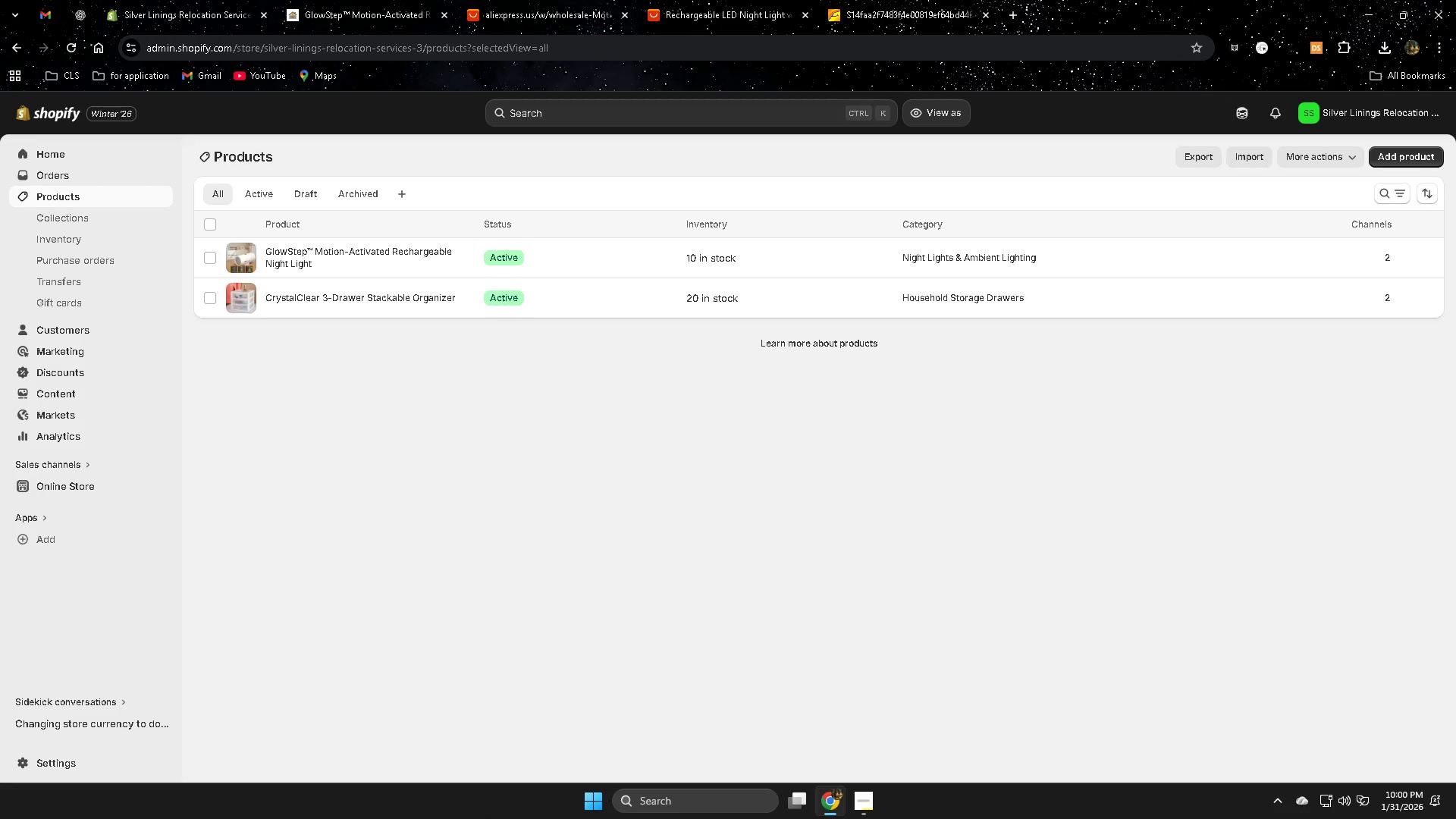 
wait(24.64)
 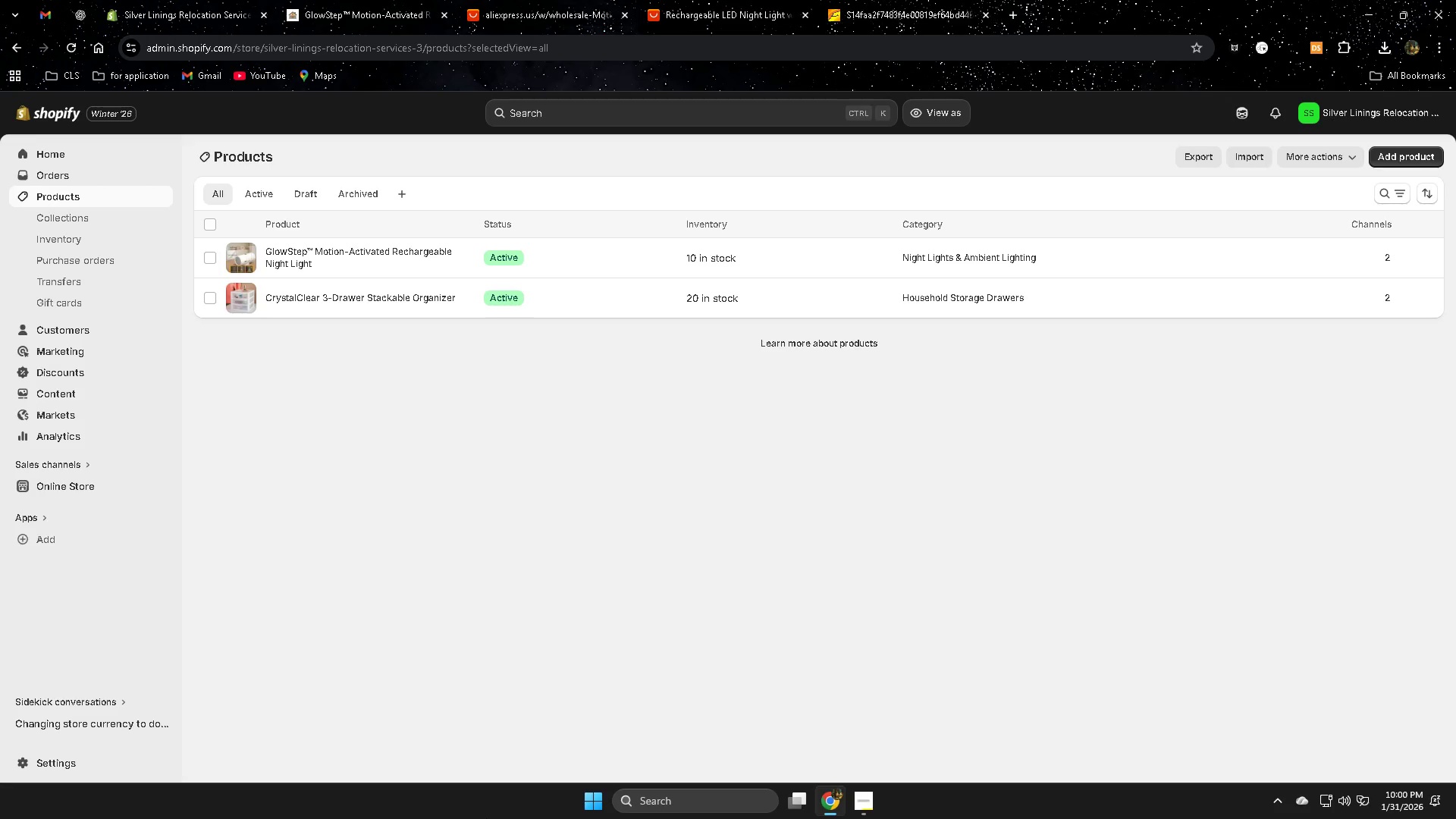 
left_click([162, 5])
 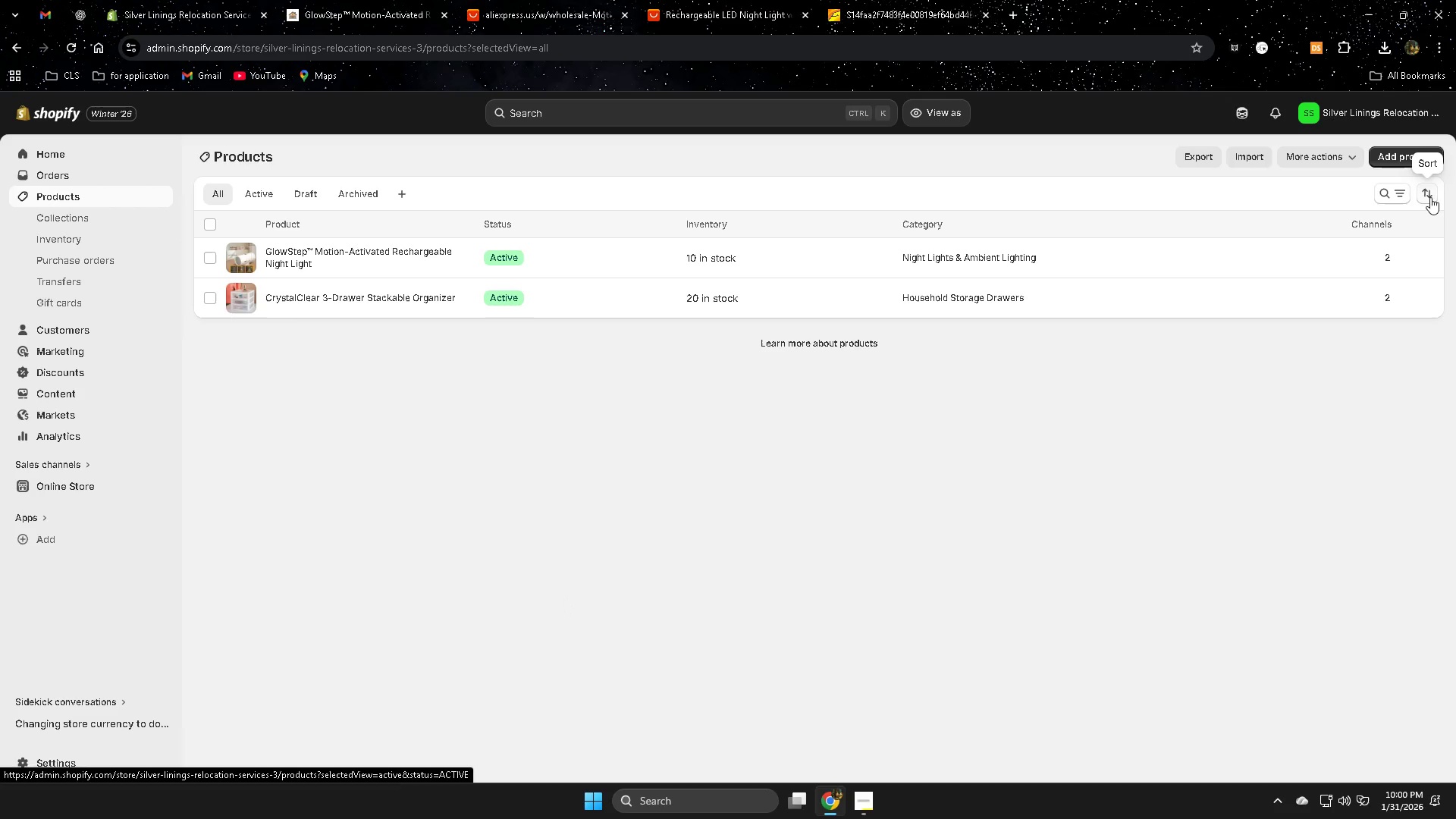 
left_click([709, 2])
 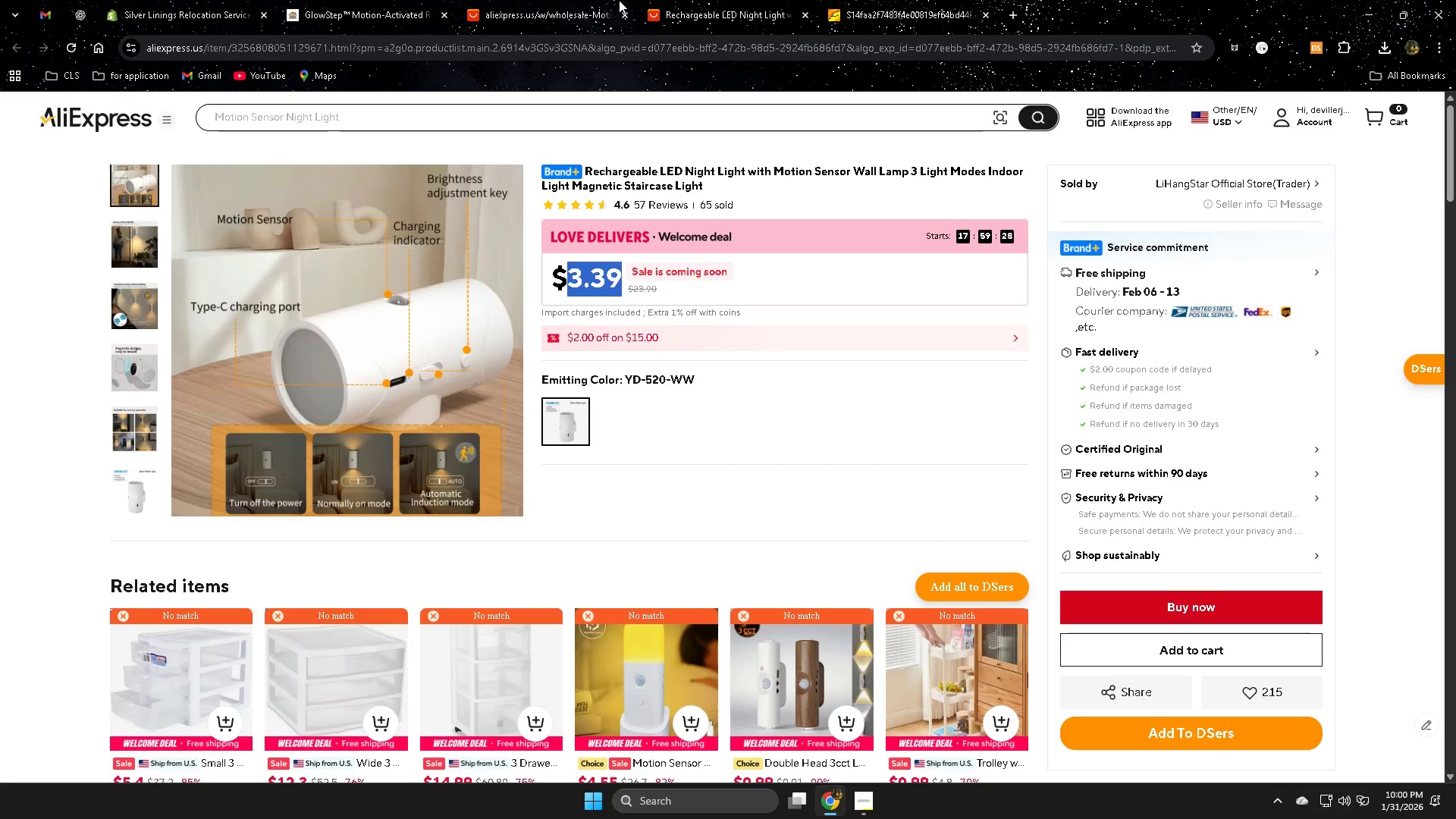 
key(Control+W)
 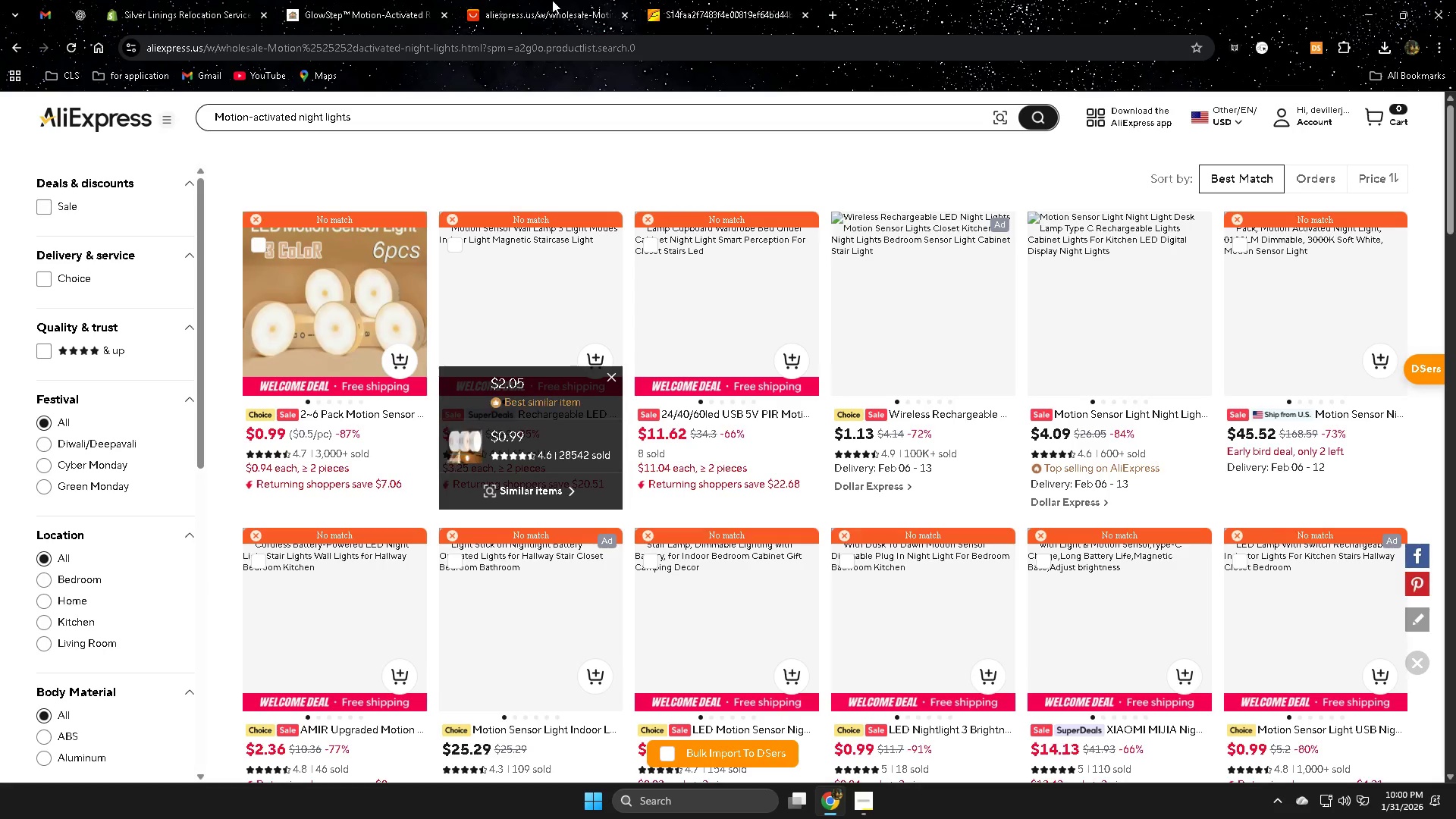 
double_click([692, 1])
 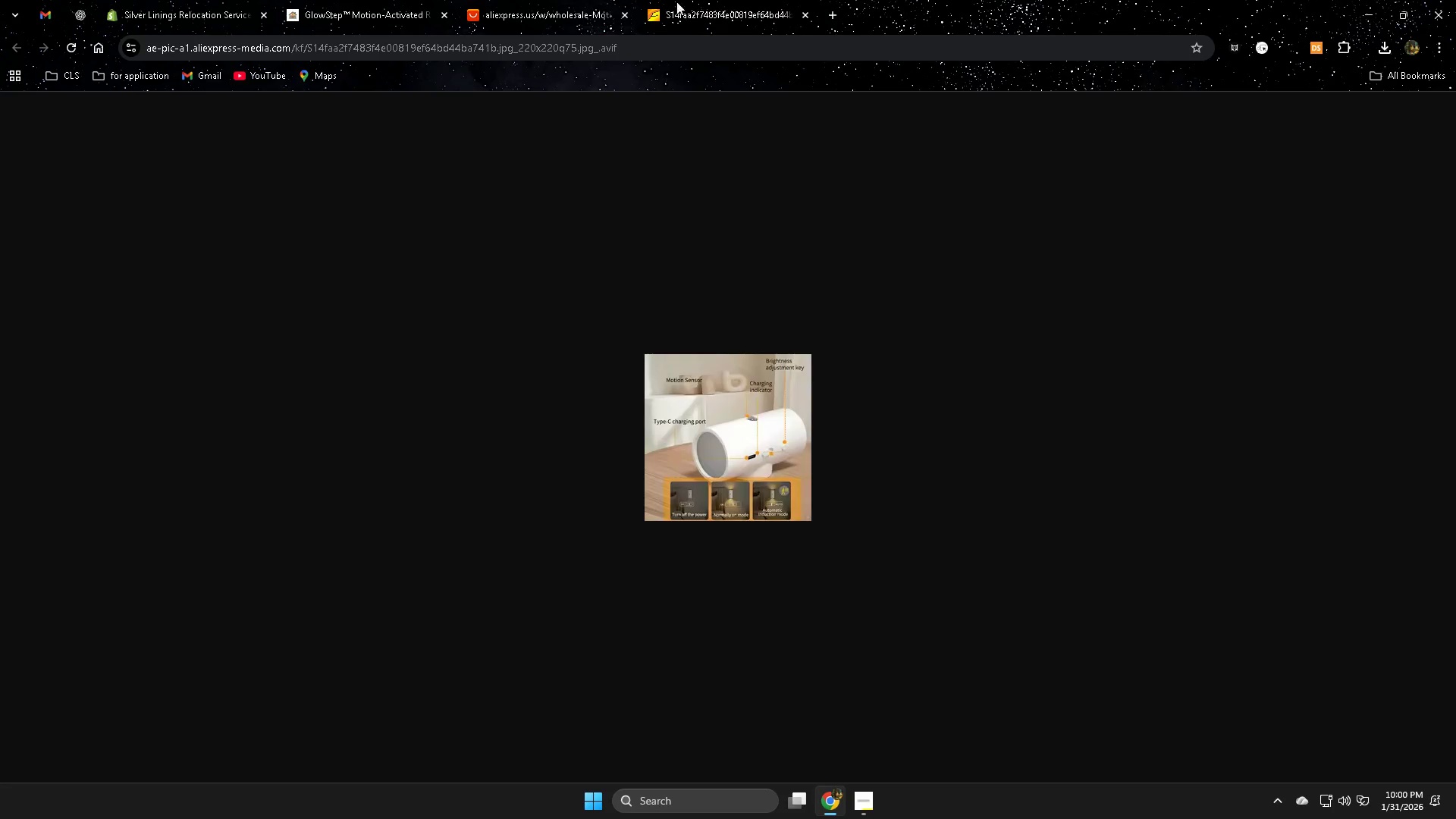 
key(Control+ControlLeft)
 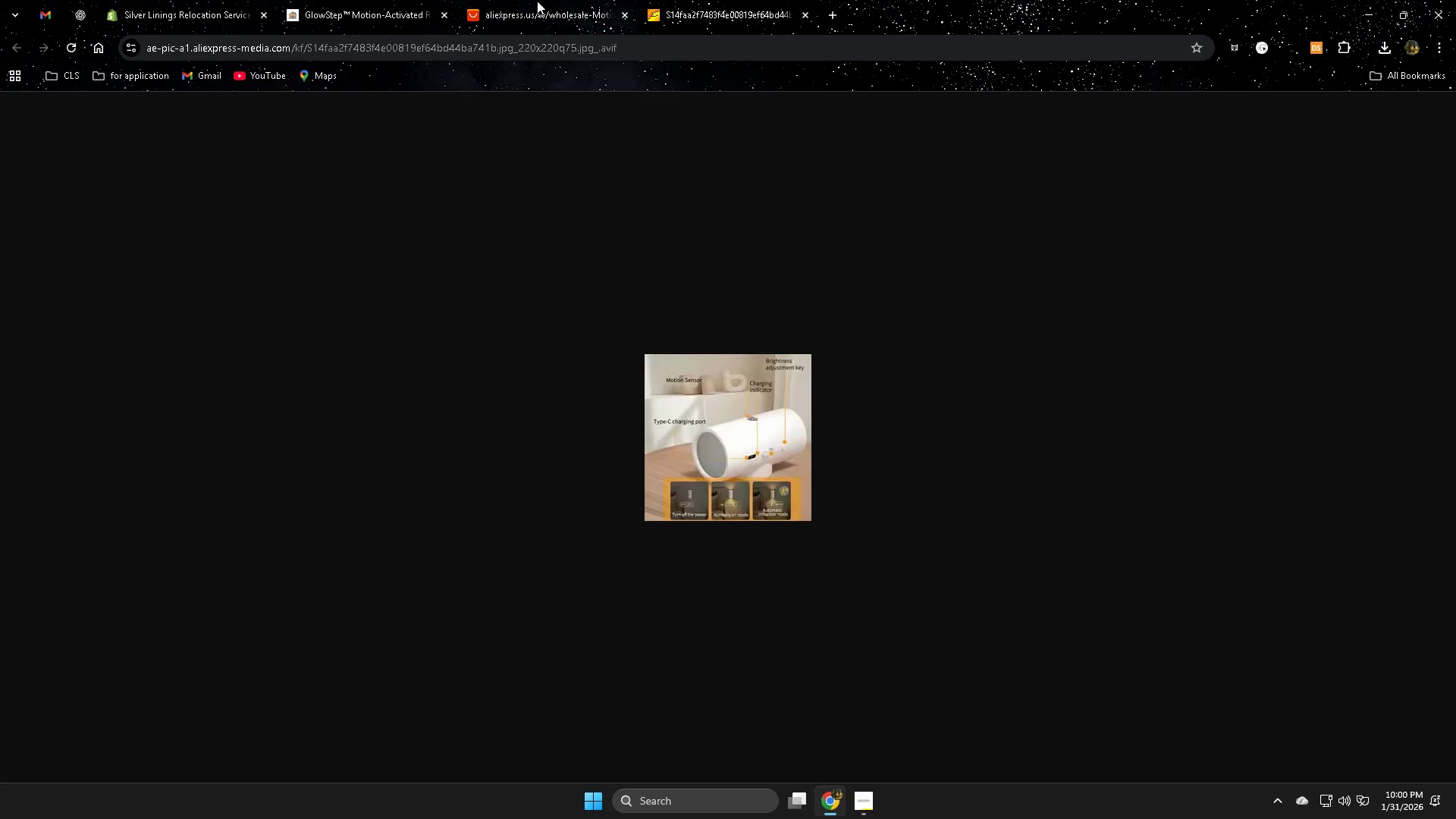 
key(Control+W)
 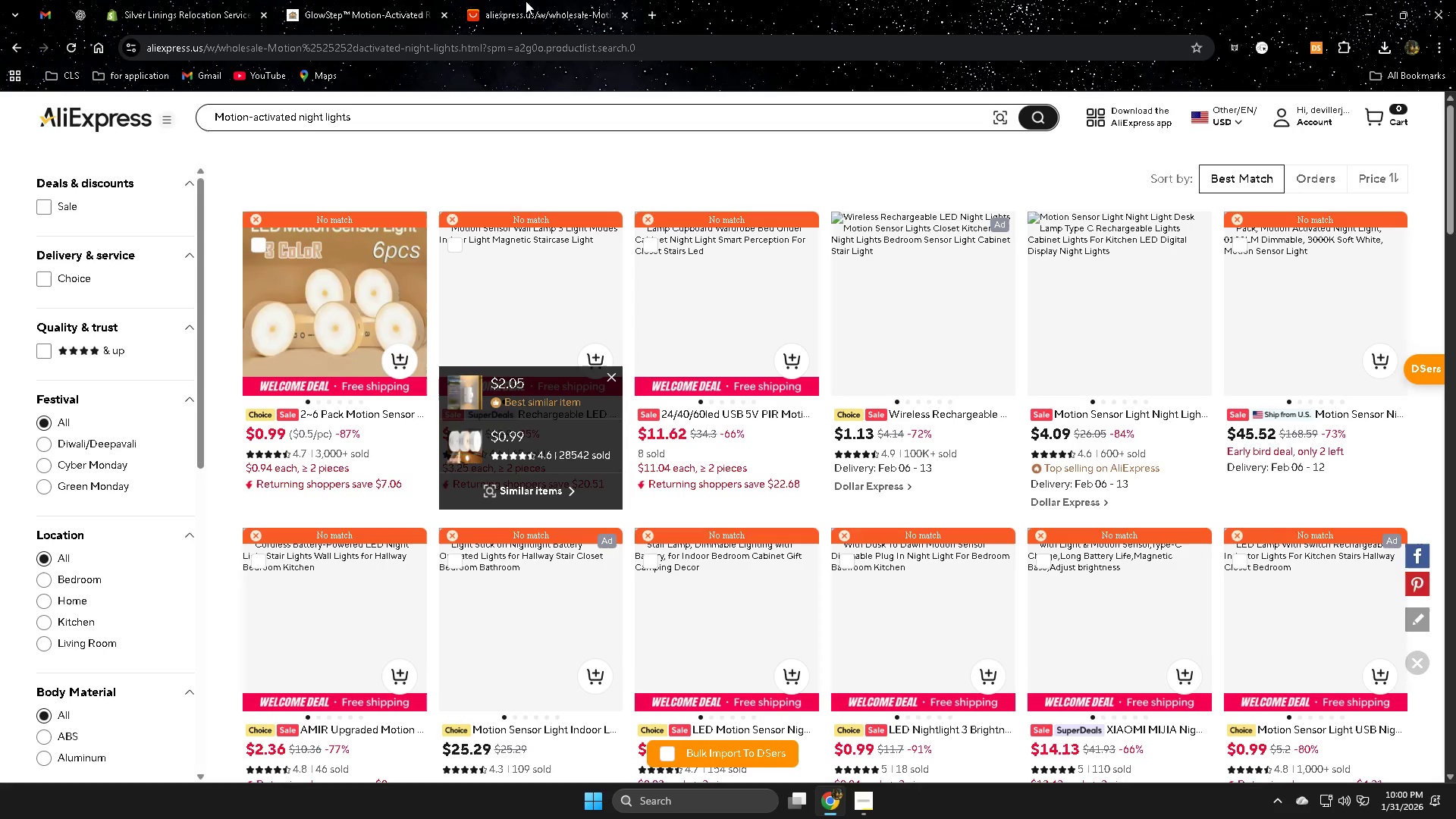 
triple_click([526, 1])
 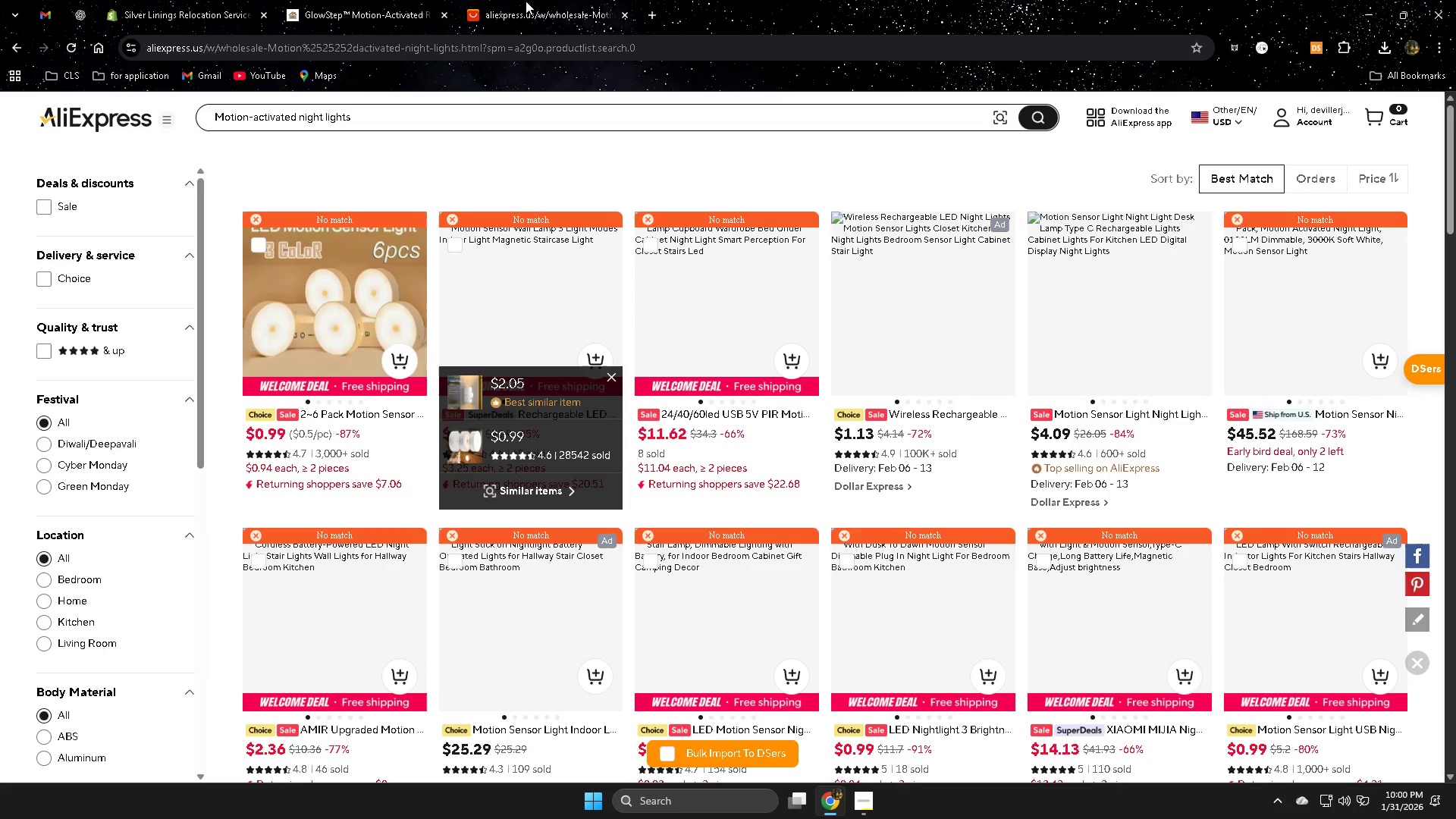 
hold_key(key=ControlLeft, duration=0.81)
 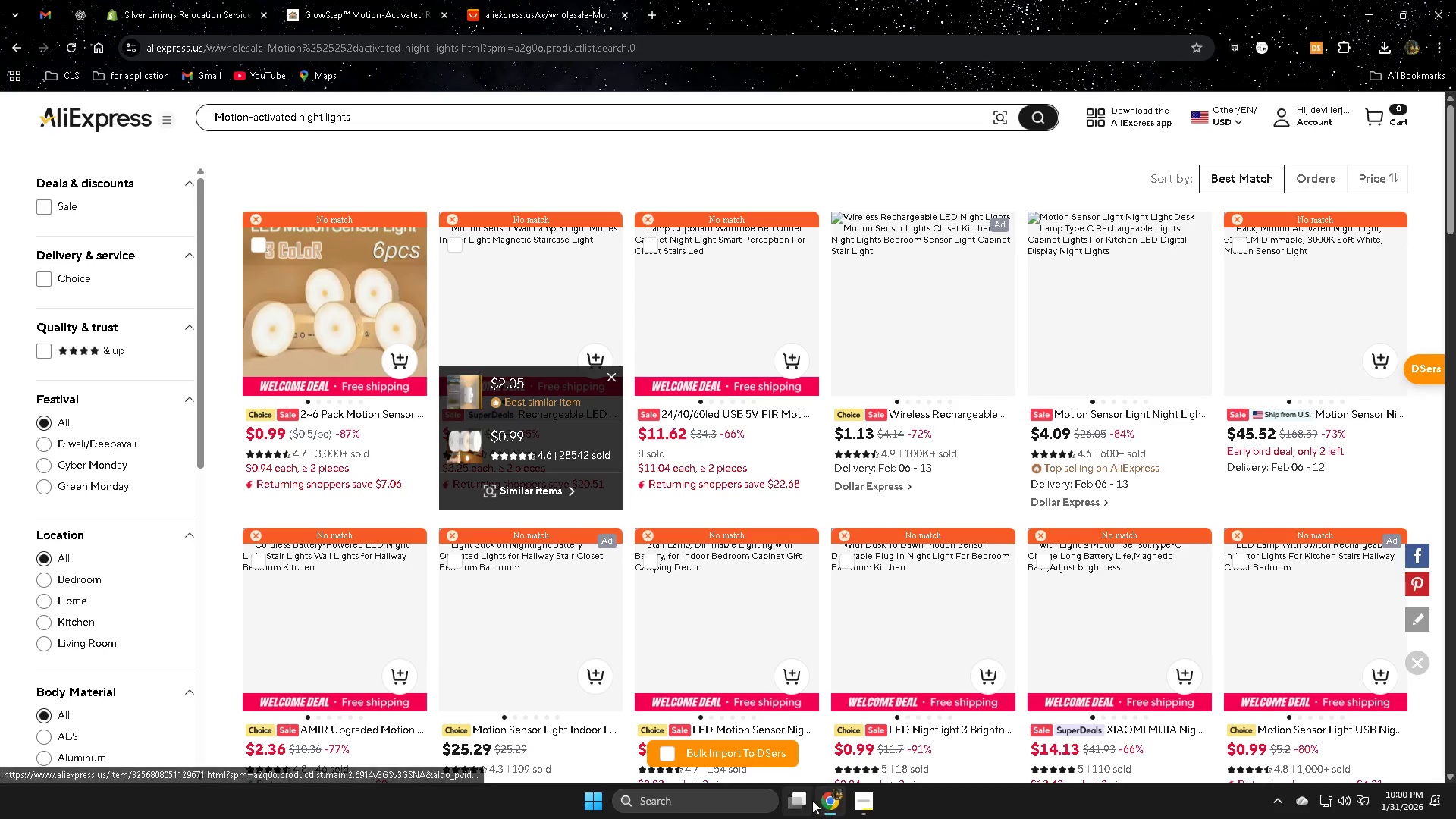 
left_click([876, 803])